 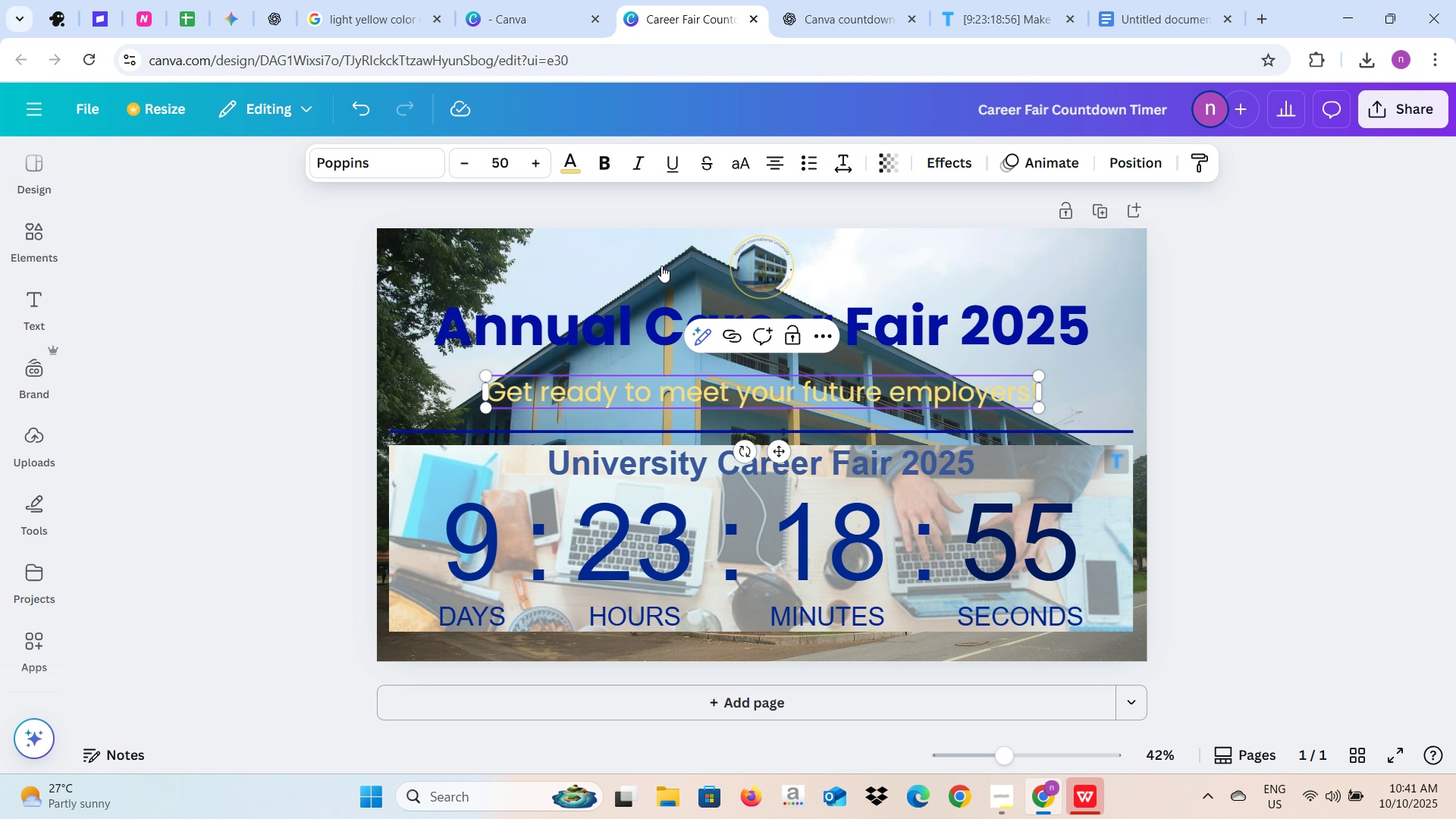 
left_click([1206, 339])
 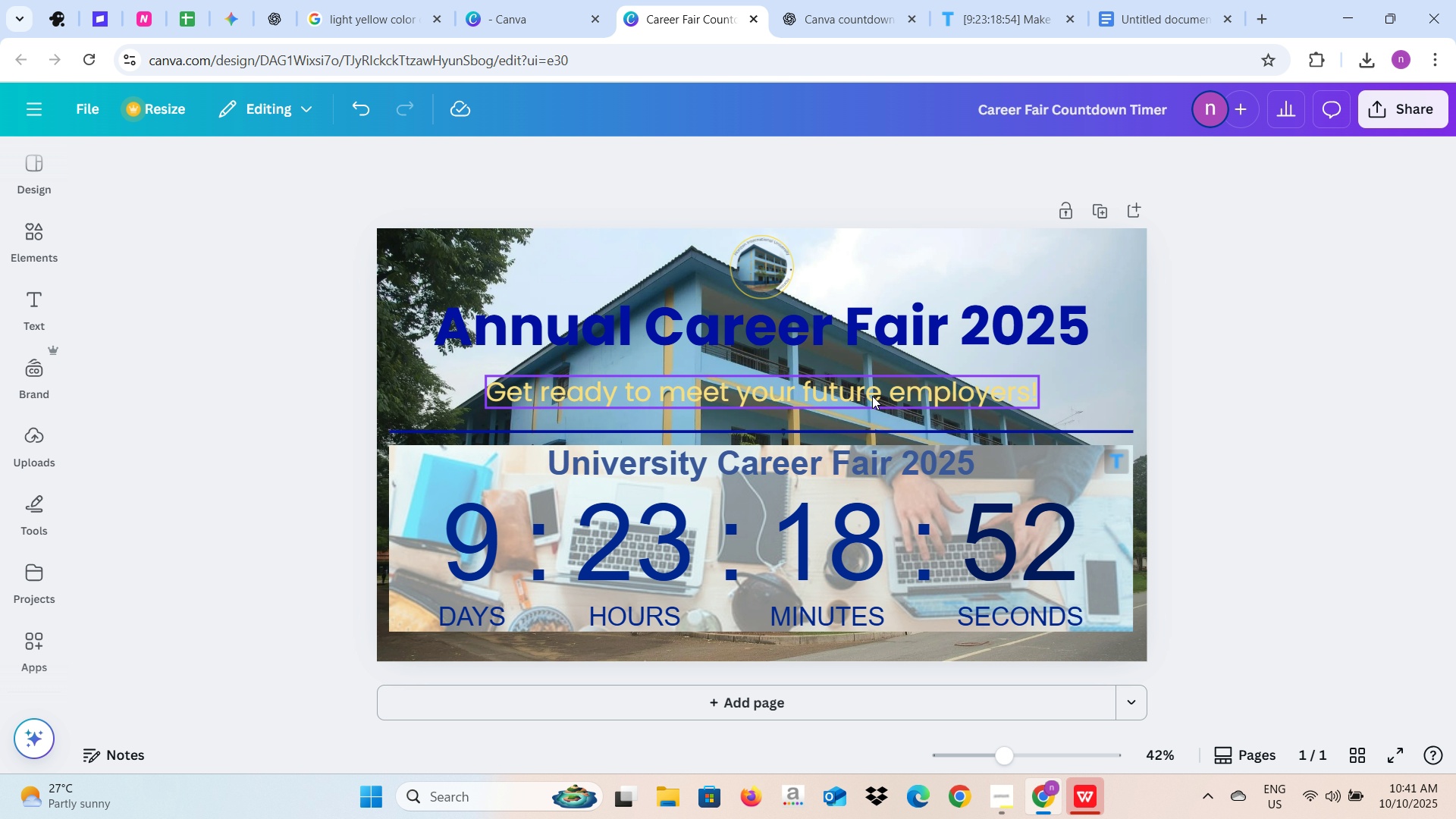 
left_click([872, 396])
 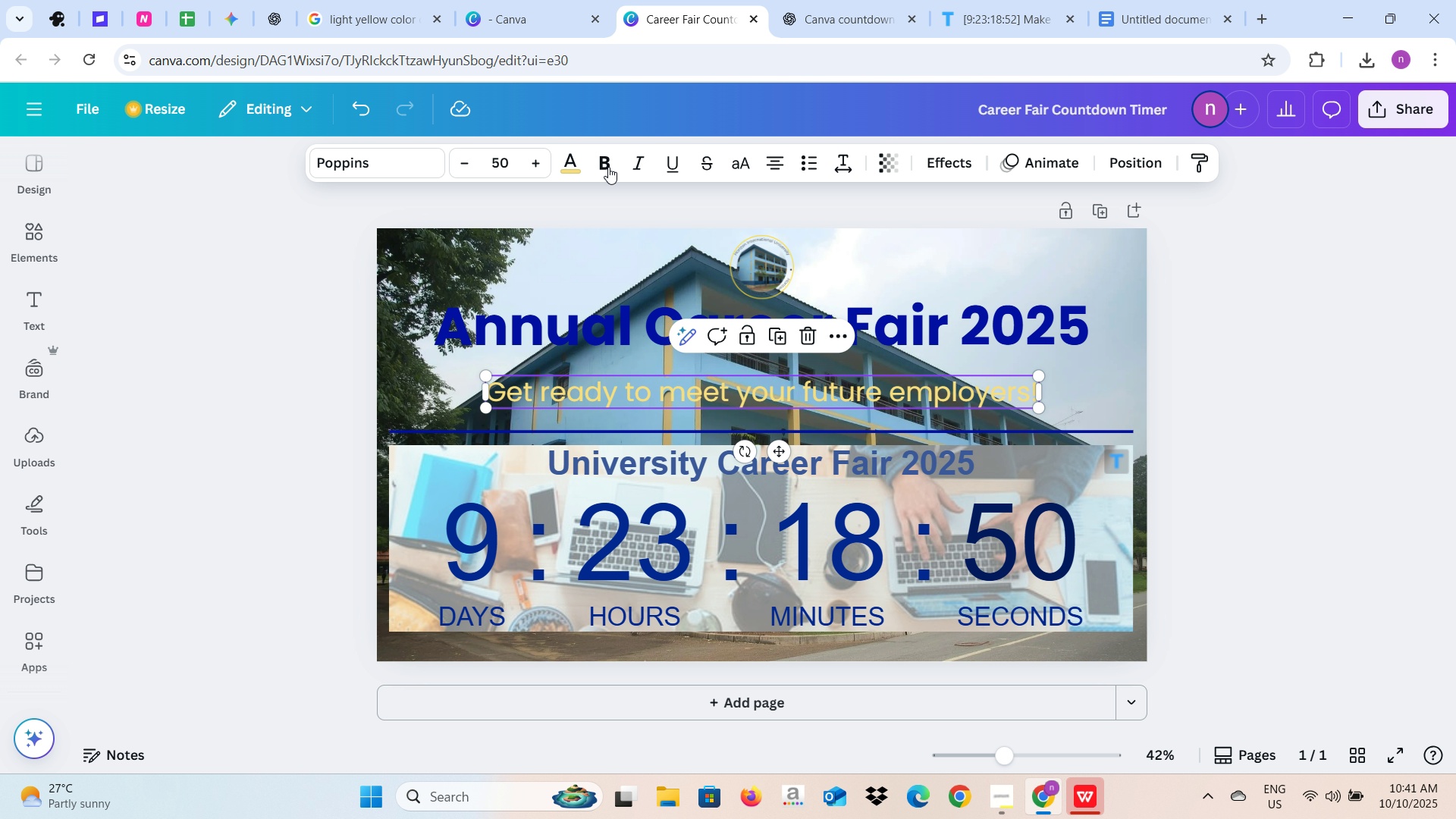 
left_click([608, 167])
 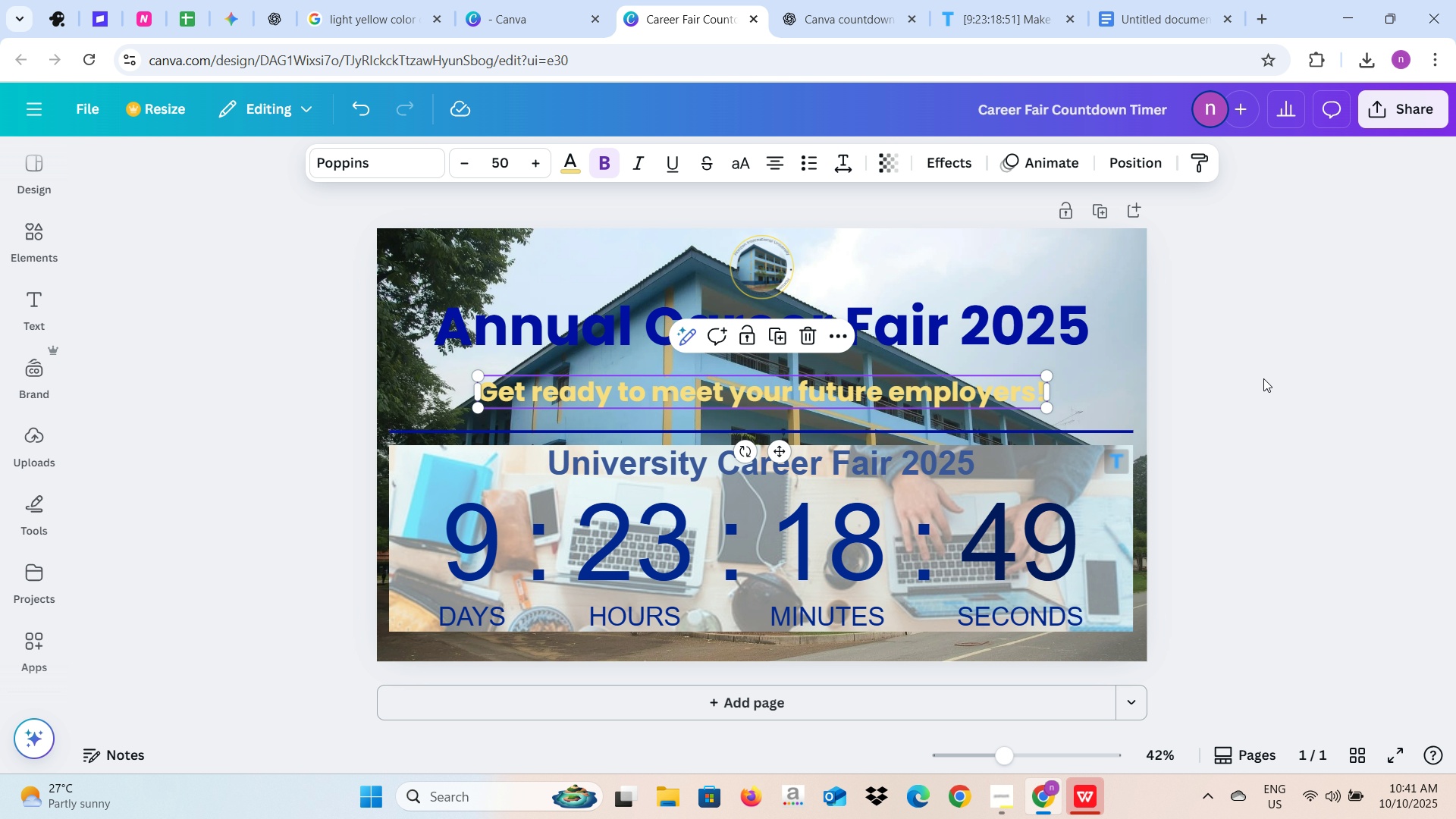 
left_click([1260, 381])
 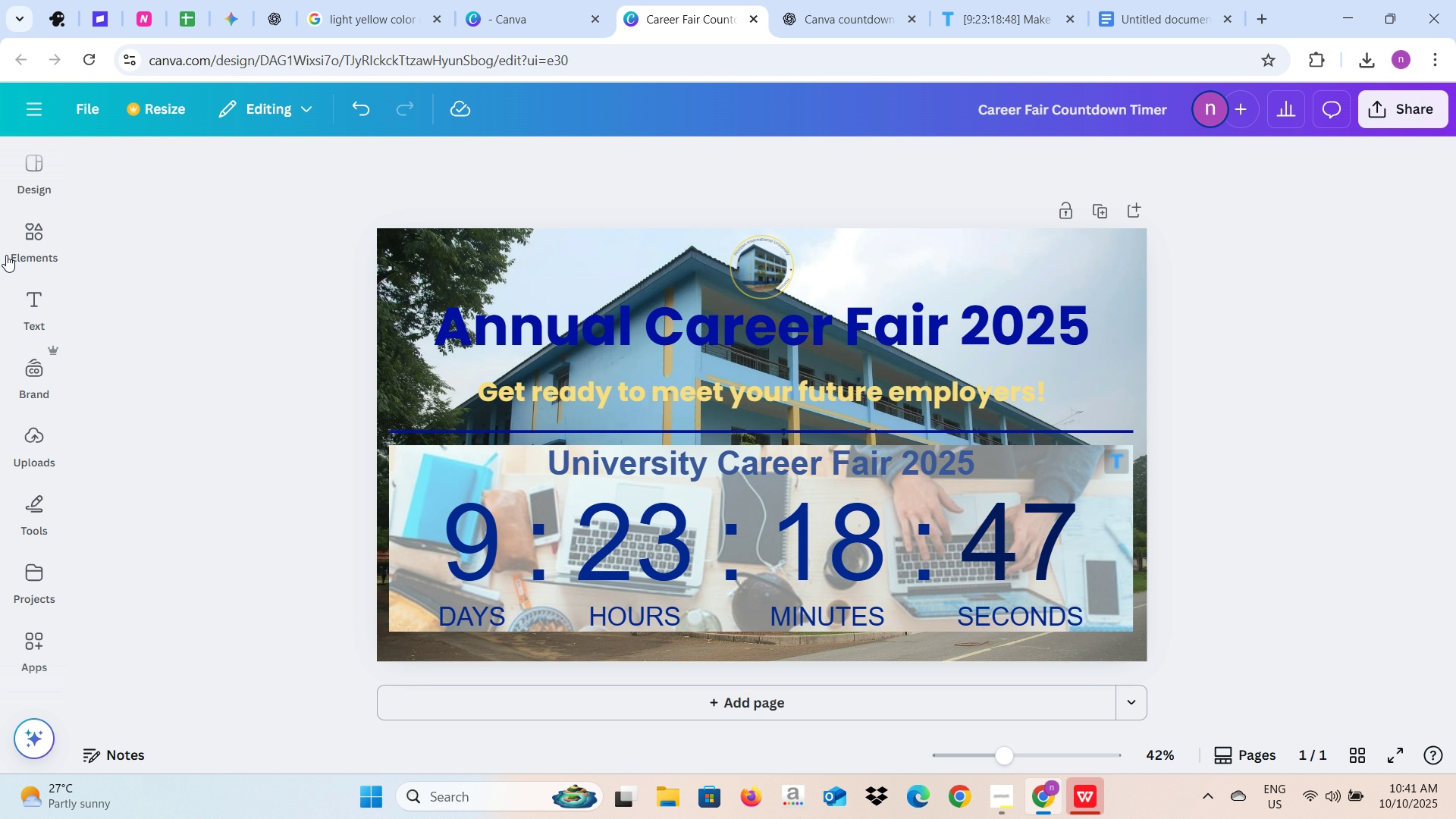 
left_click([14, 233])
 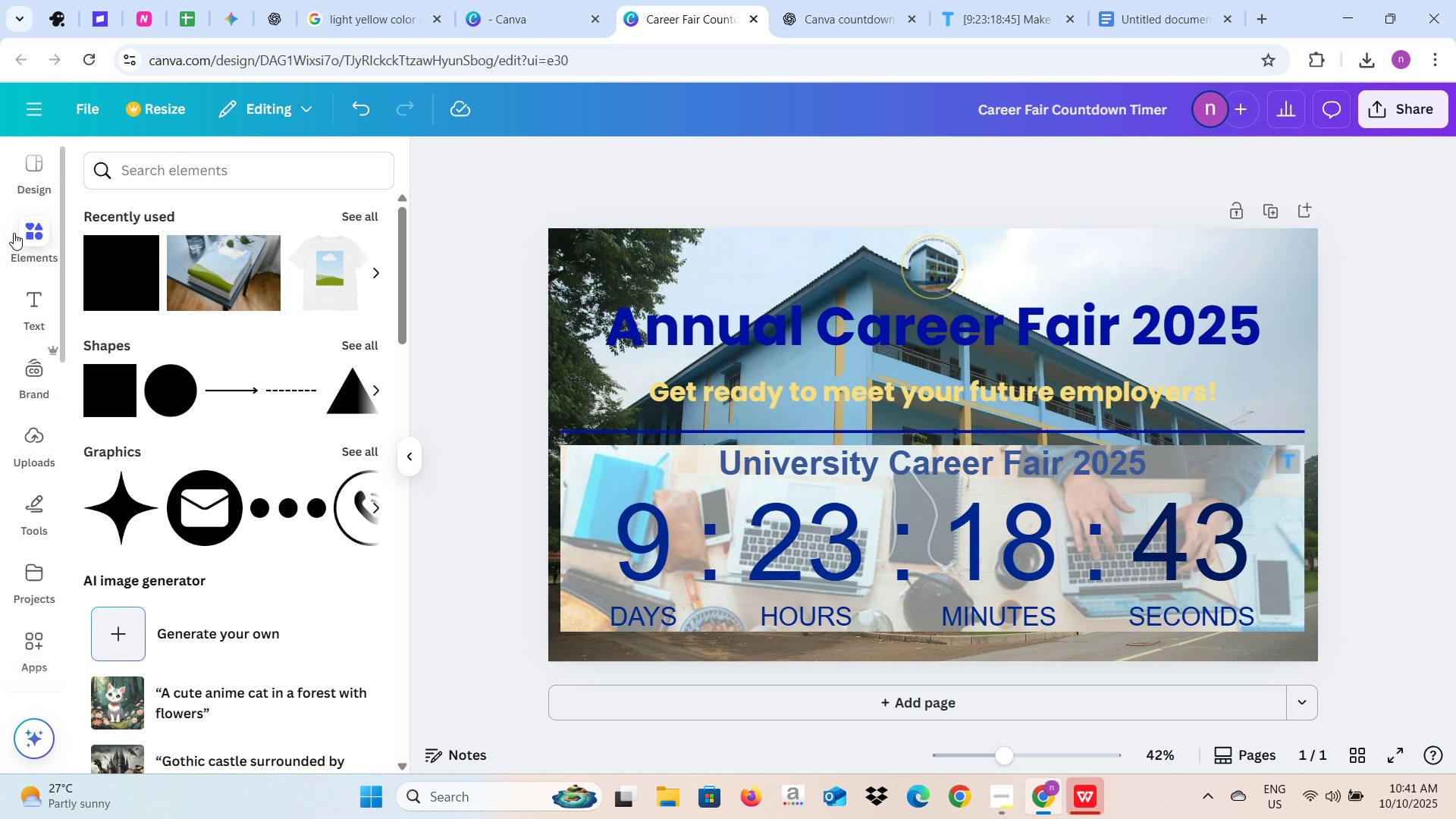 
left_click([103, 303])
 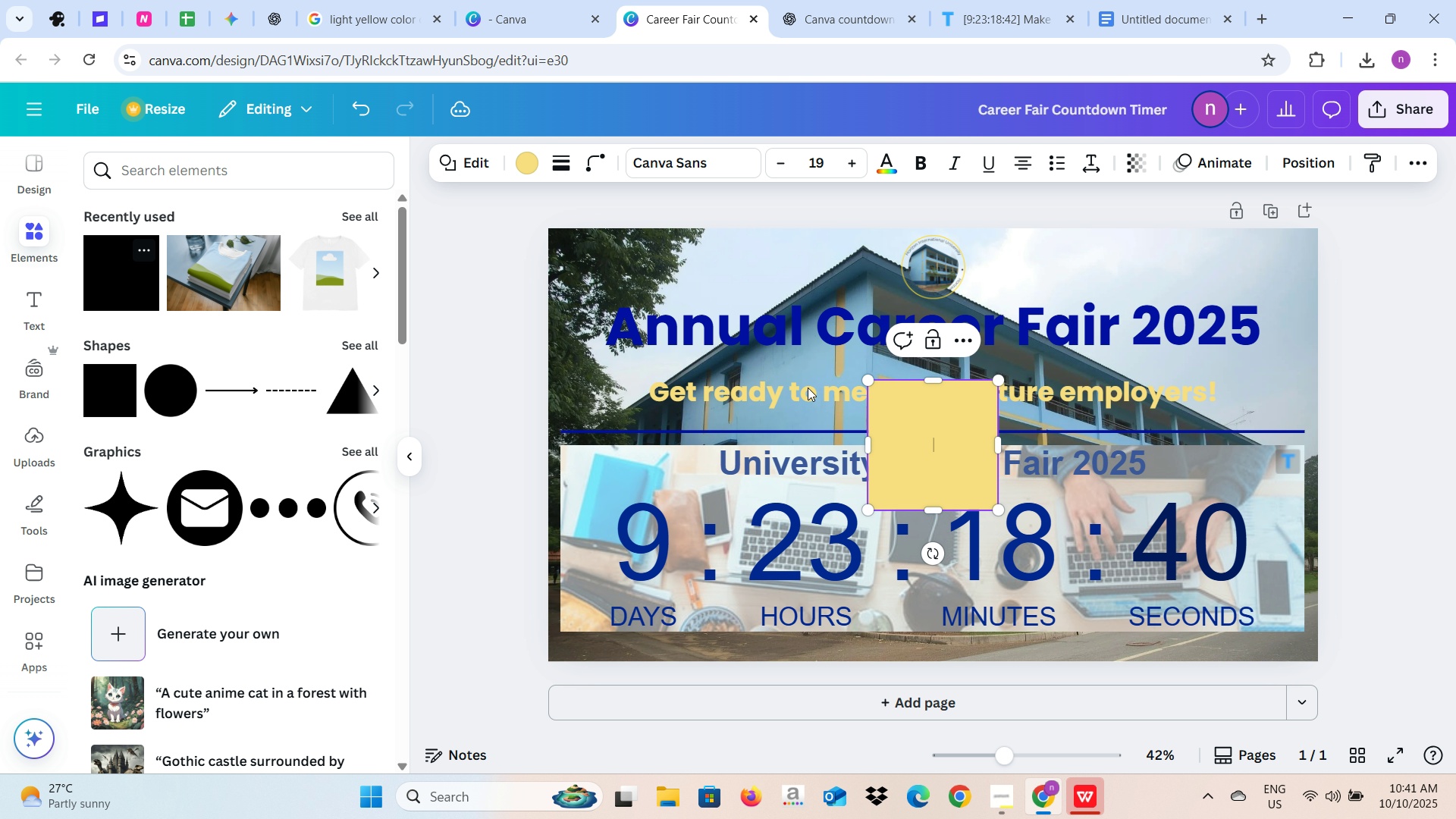 
left_click_drag(start_coordinate=[881, 406], to_coordinate=[562, 256])
 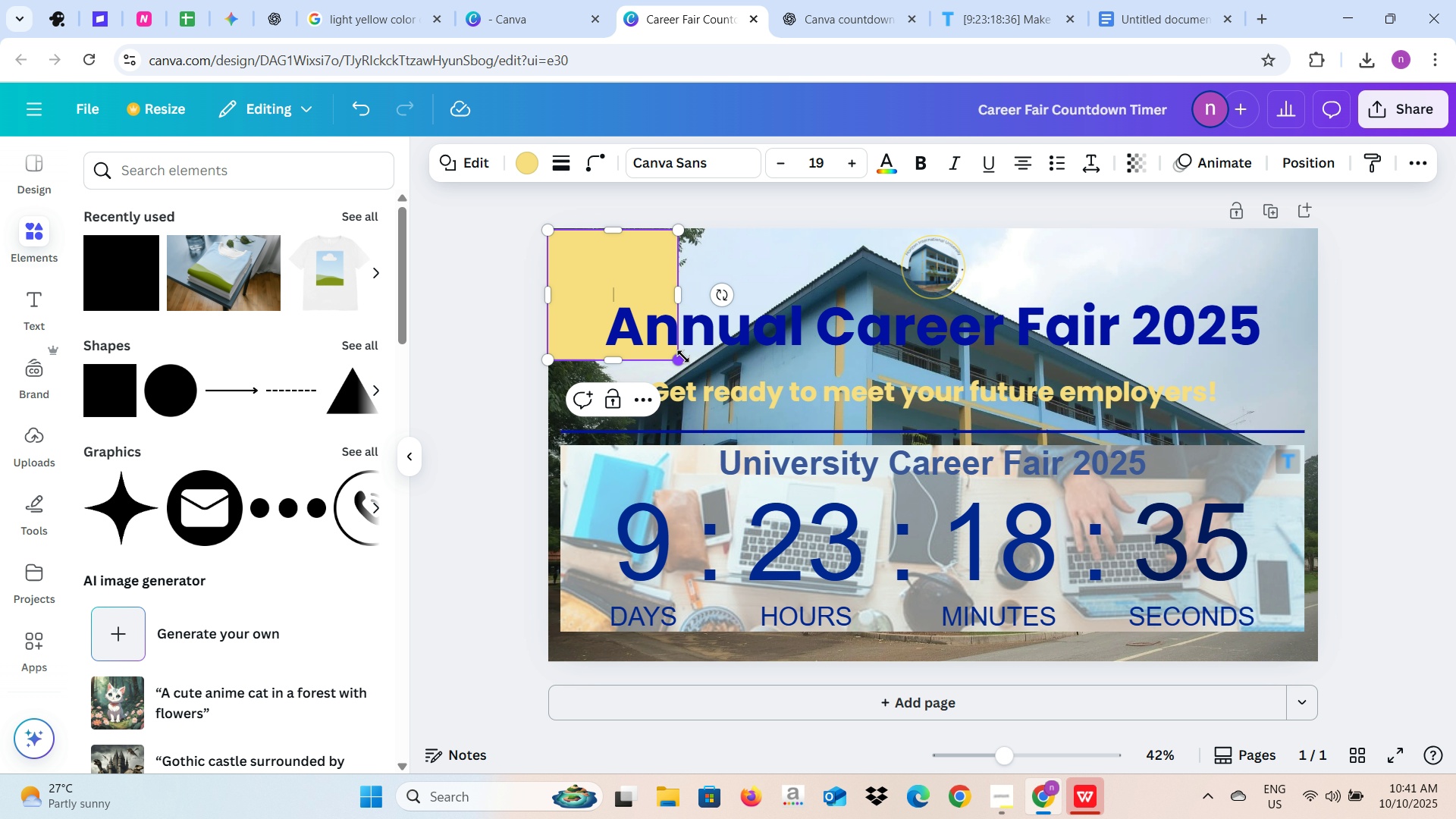 
left_click_drag(start_coordinate=[682, 356], to_coordinate=[1321, 657])
 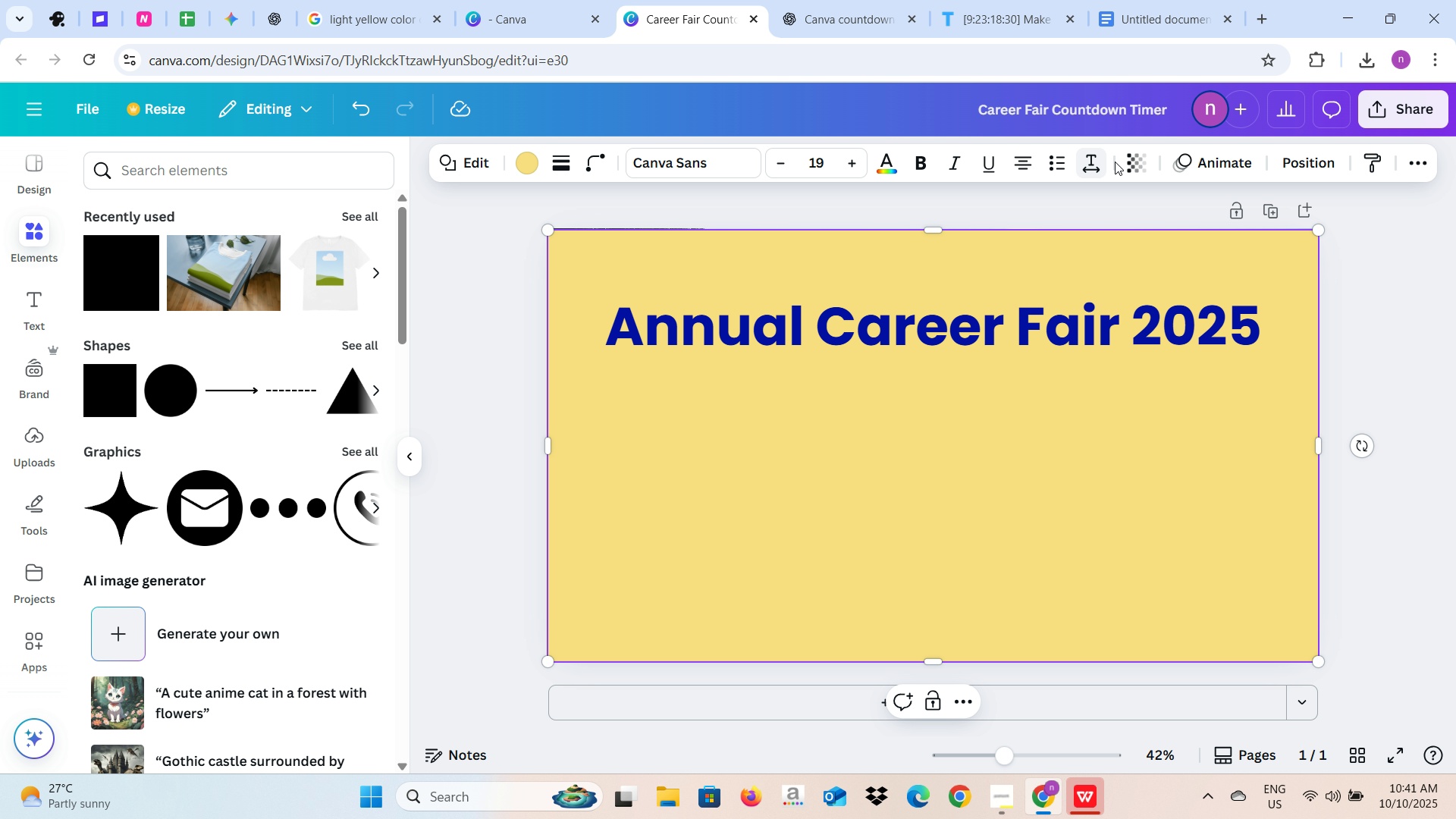 
left_click([1127, 156])
 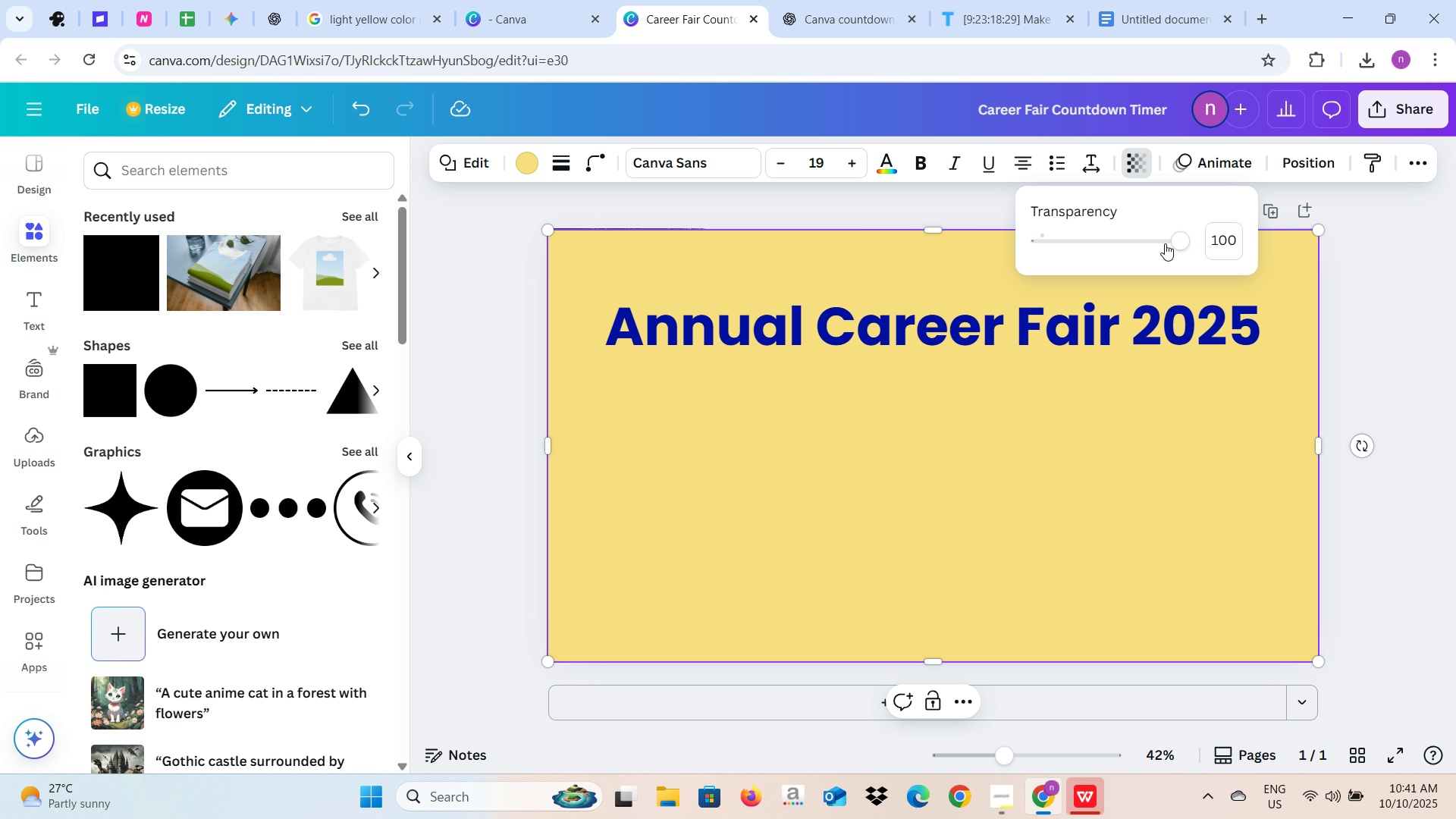 
left_click_drag(start_coordinate=[1165, 243], to_coordinate=[1072, 246])
 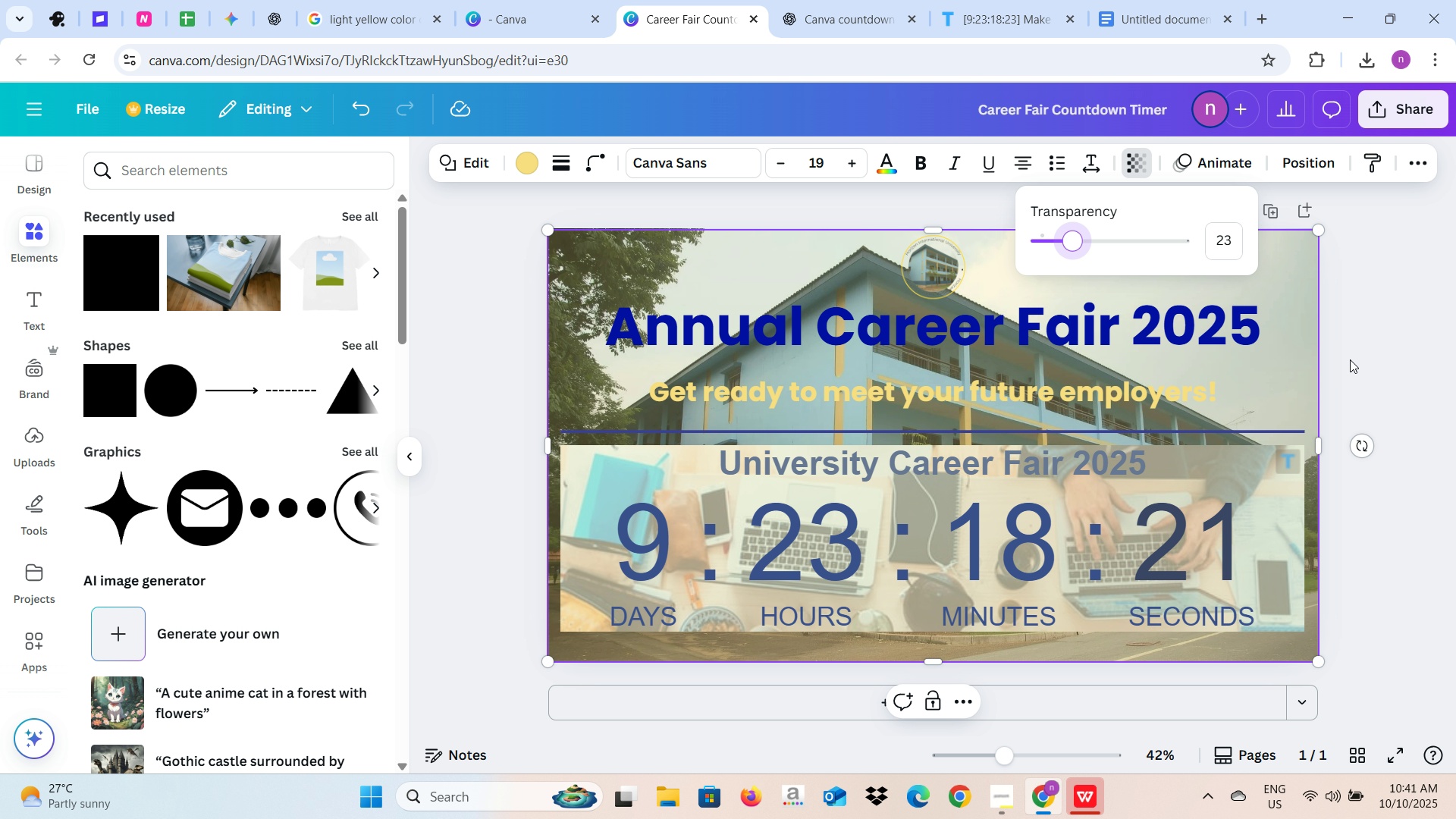 
left_click([1382, 349])
 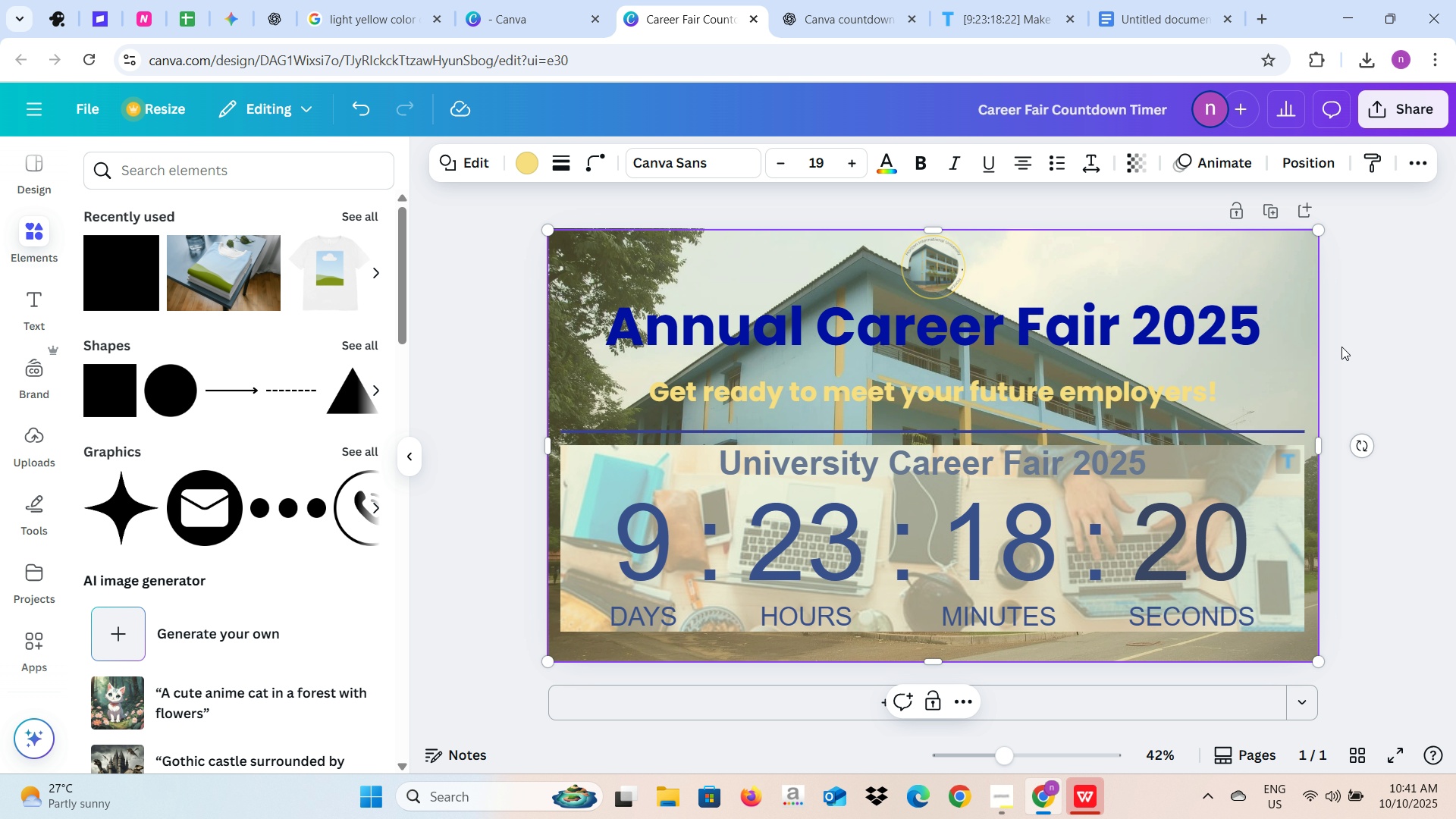 
left_click([1345, 340])
 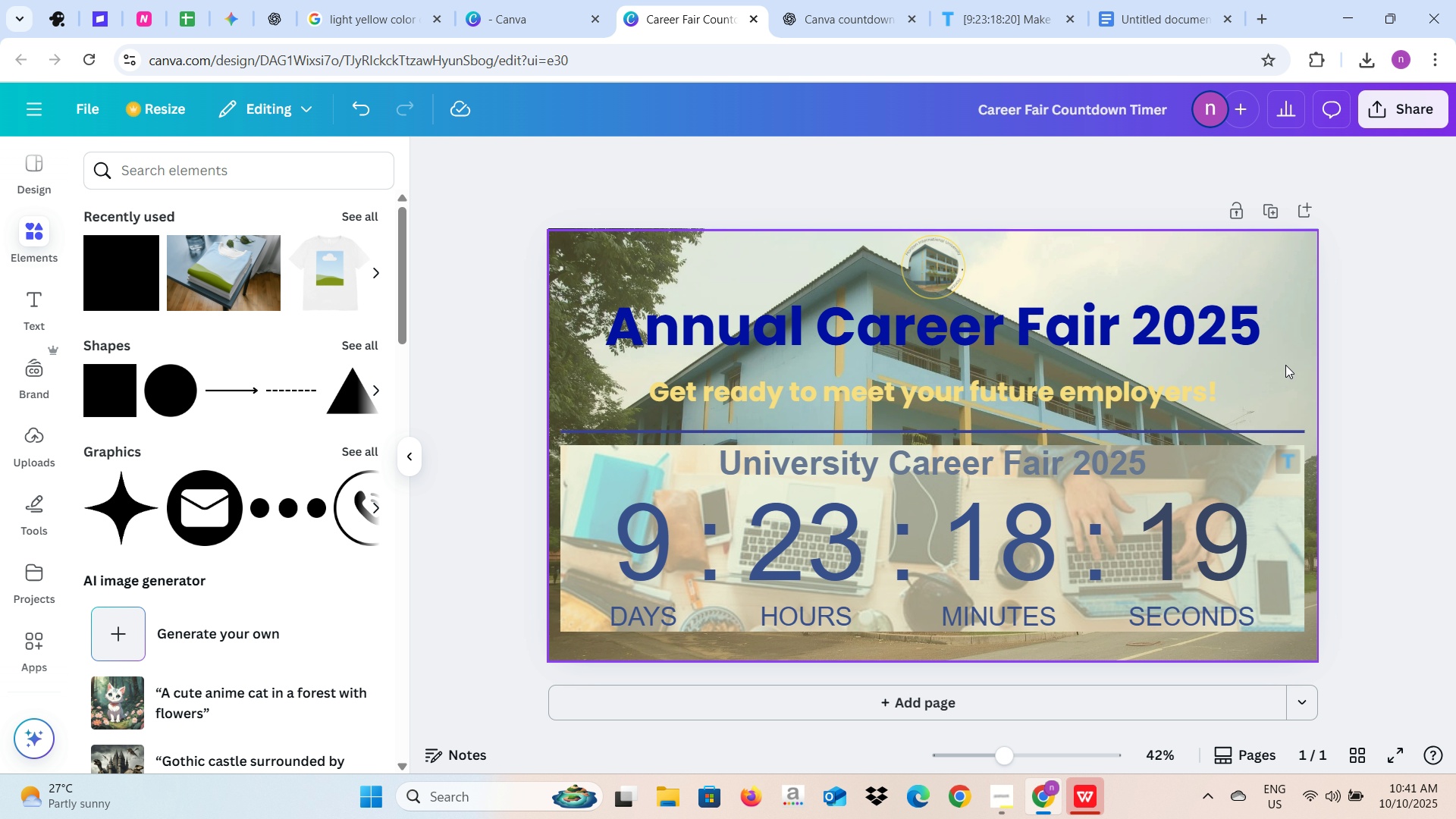 
right_click([1285, 365])
 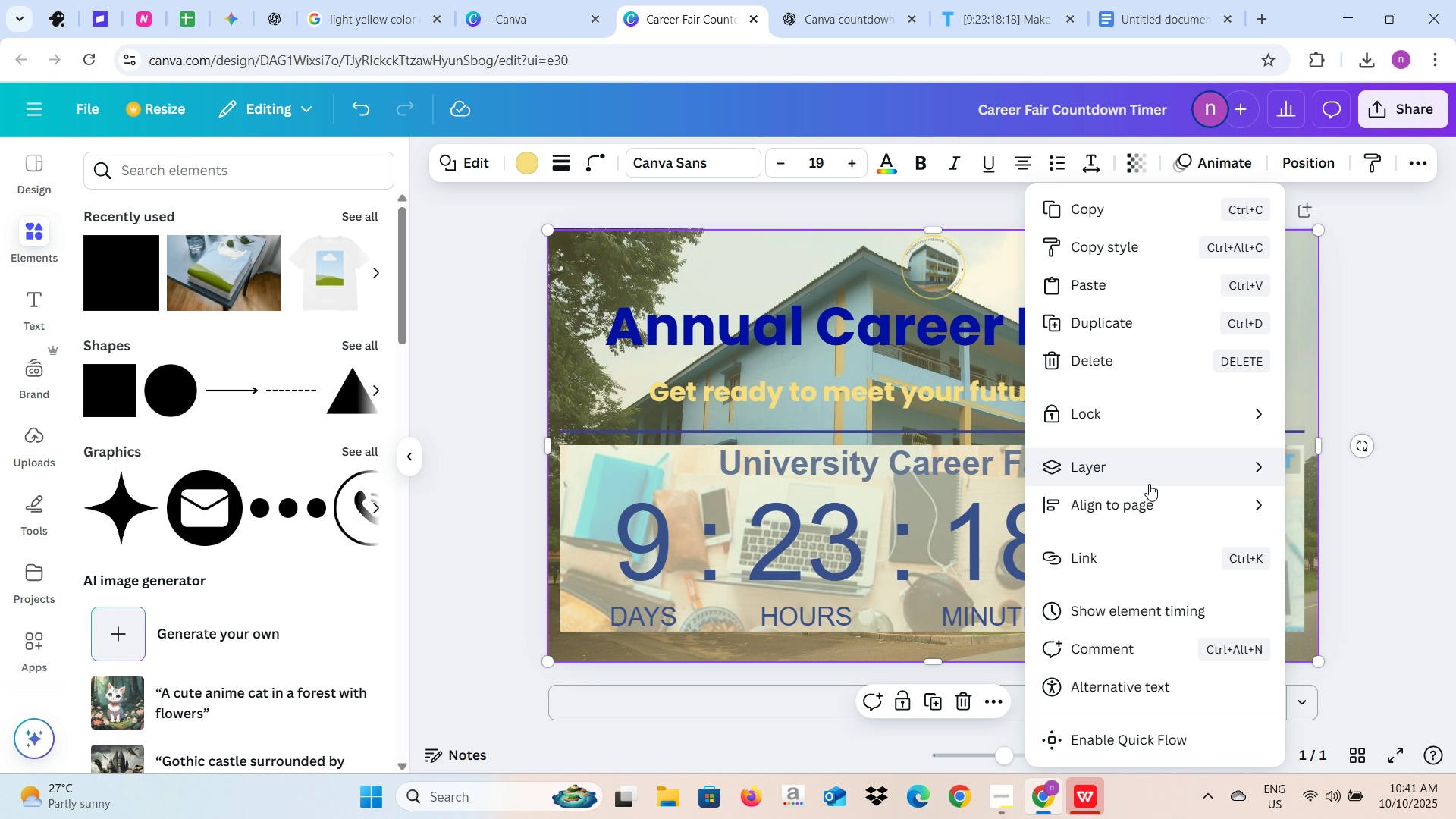 
left_click([1149, 485])
 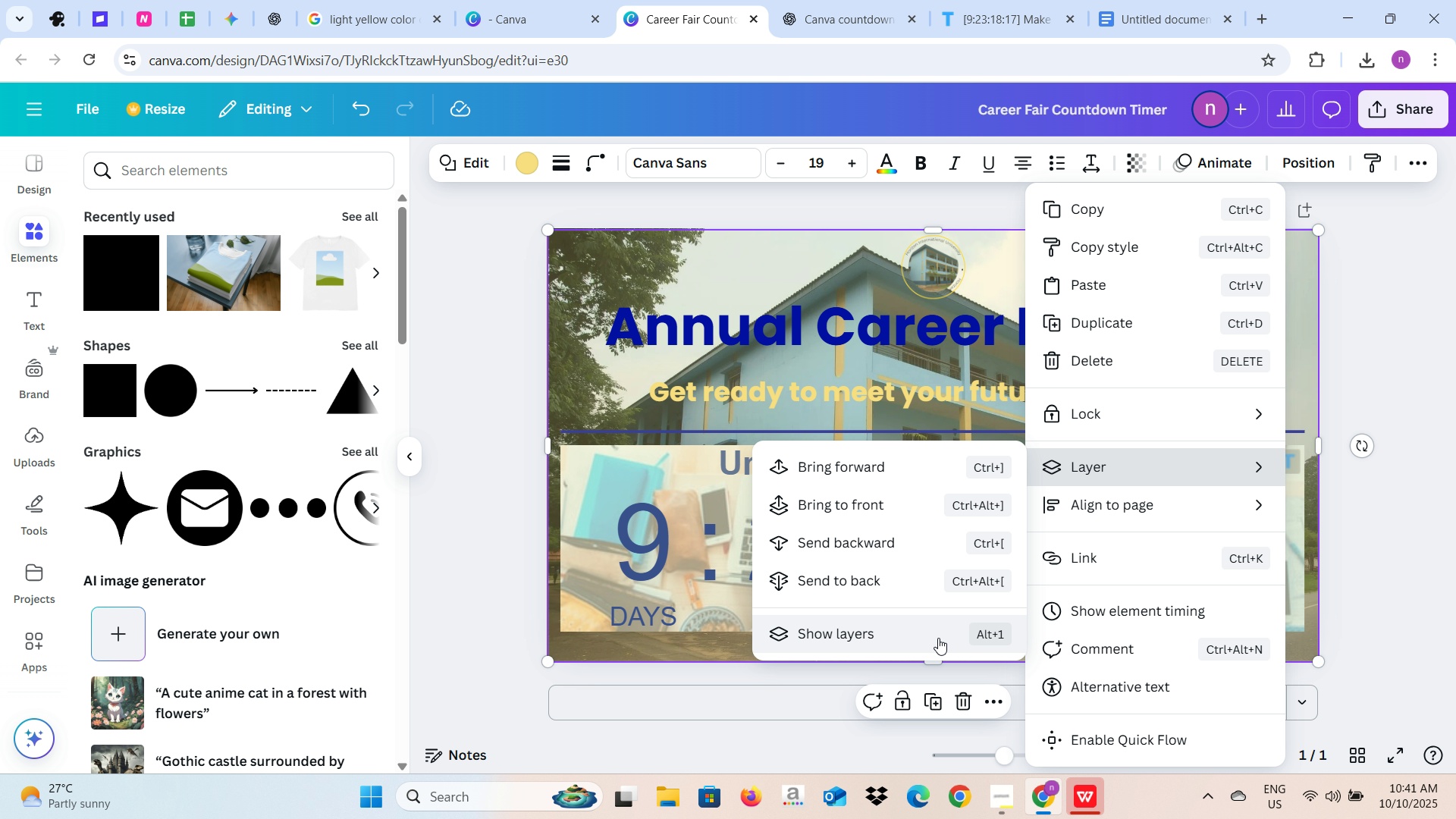 
left_click([938, 638])
 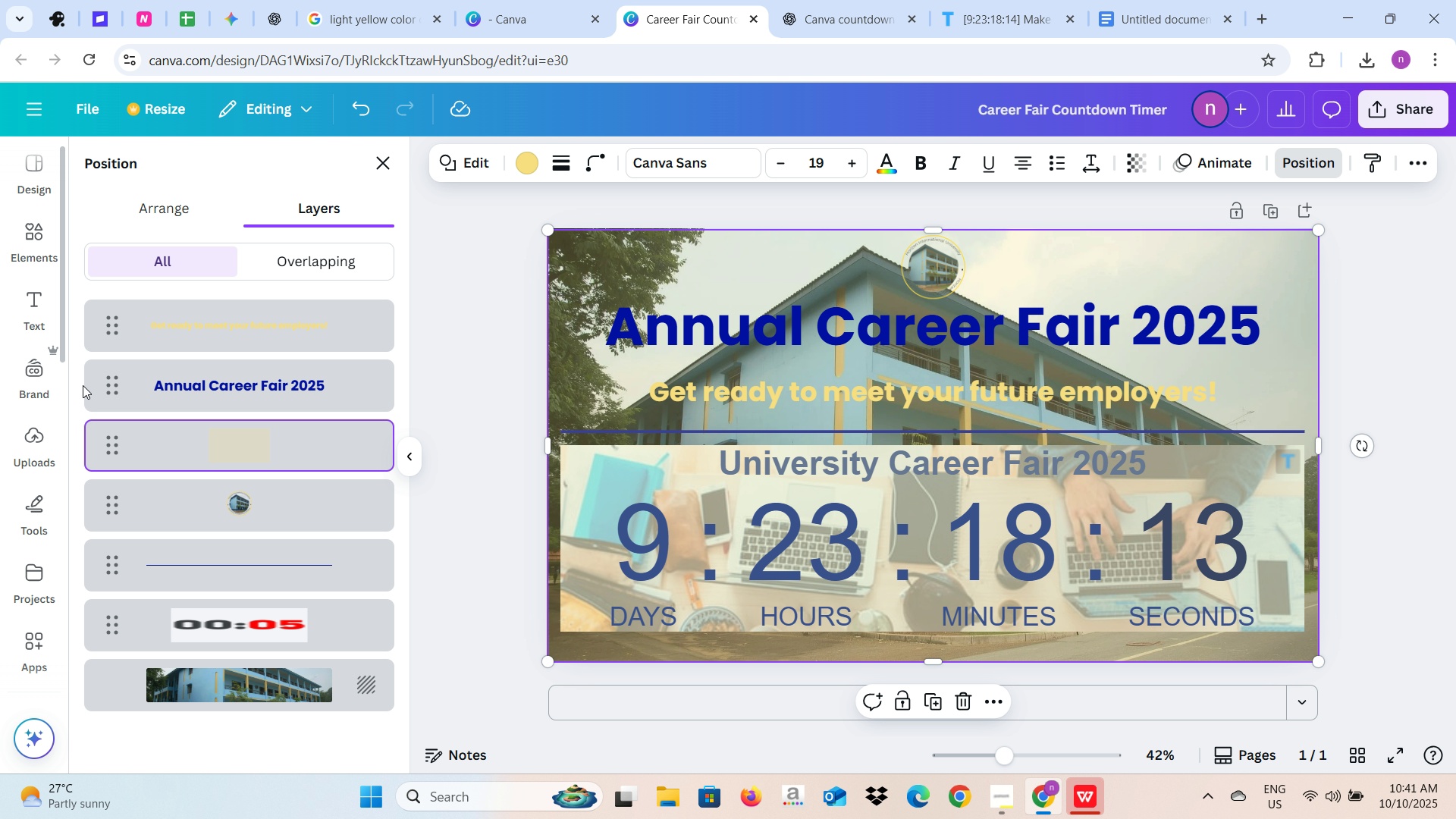 
left_click_drag(start_coordinate=[102, 436], to_coordinate=[101, 629])
 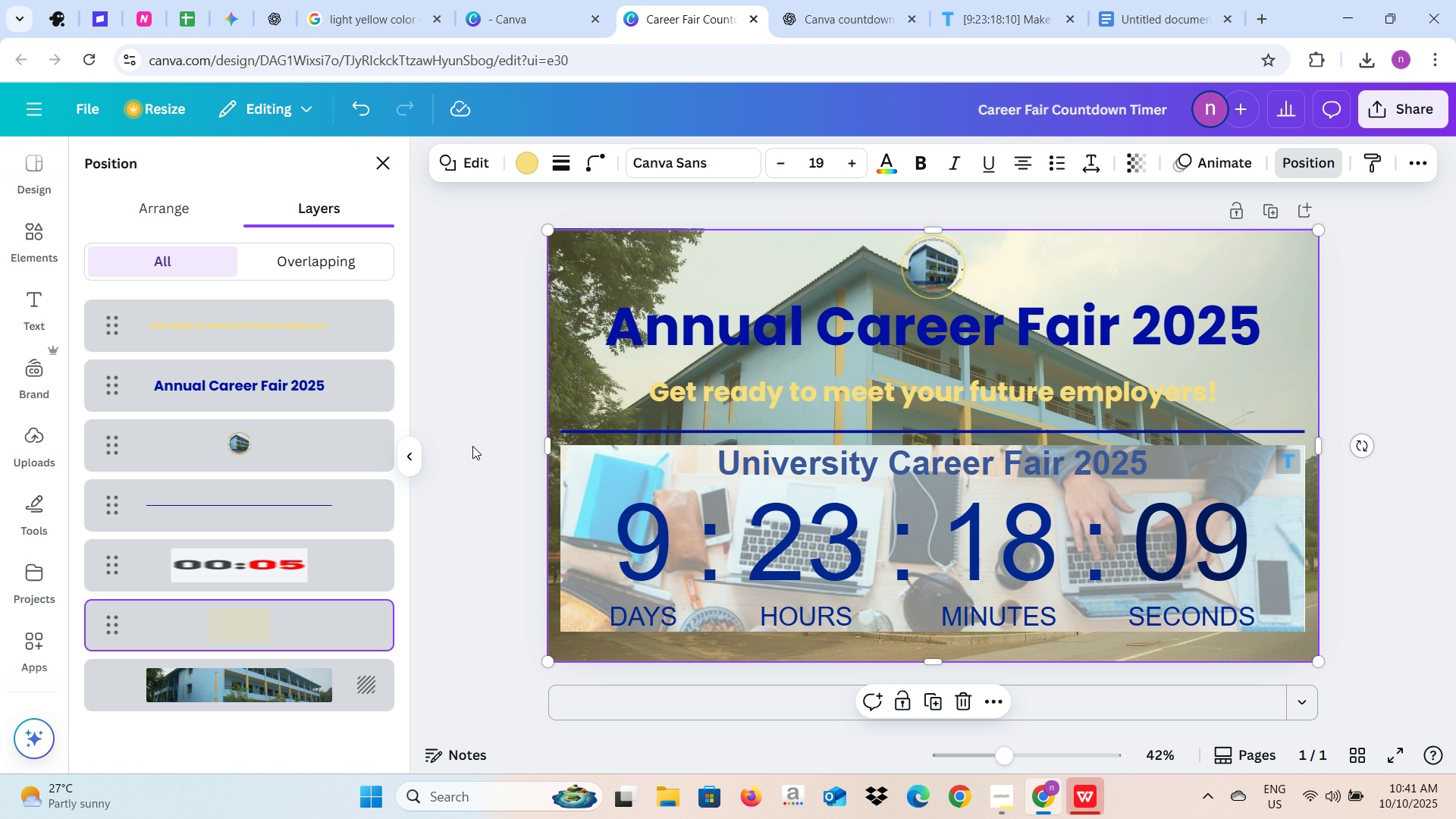 
left_click([488, 447])
 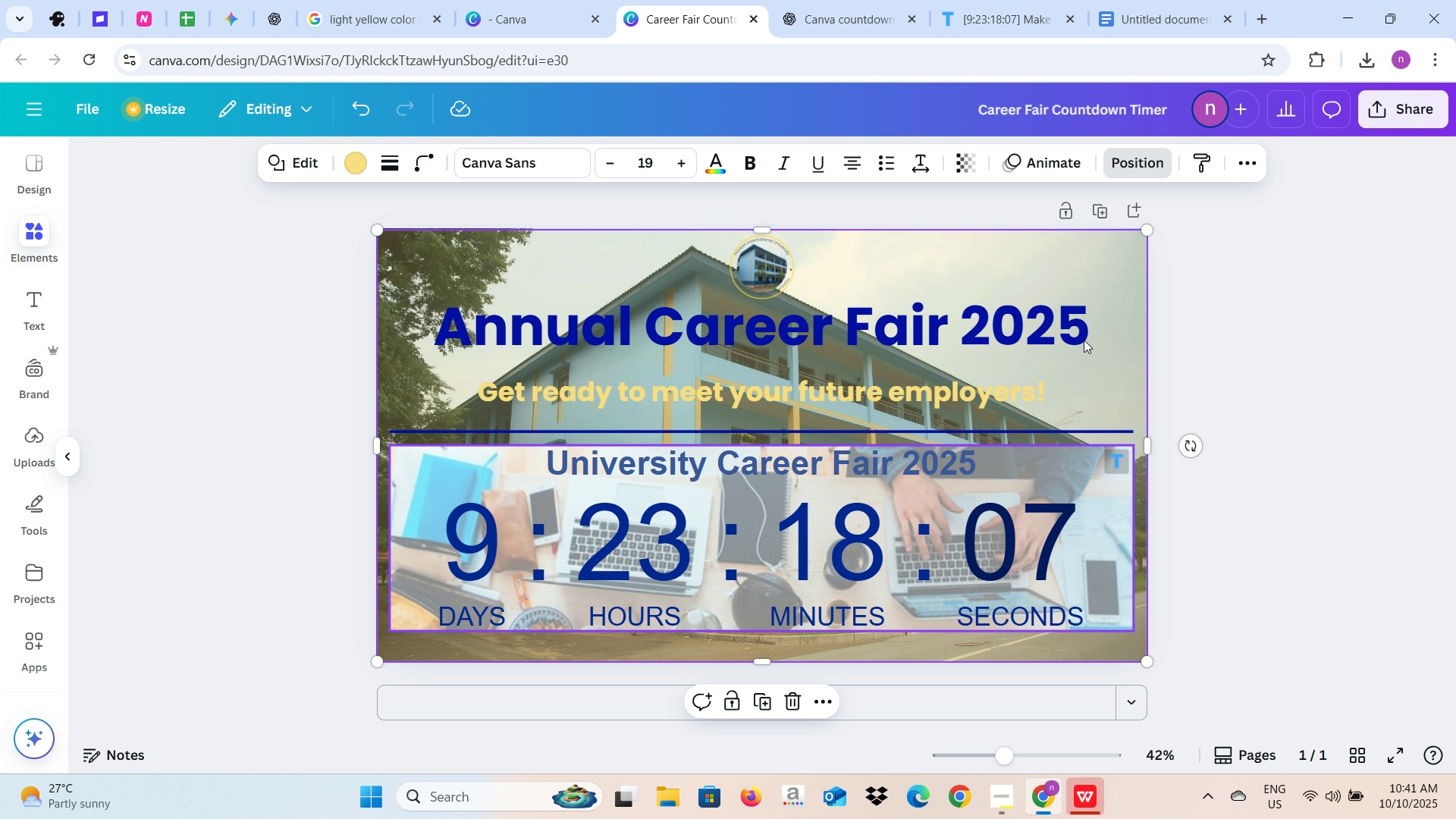 
left_click([1237, 301])
 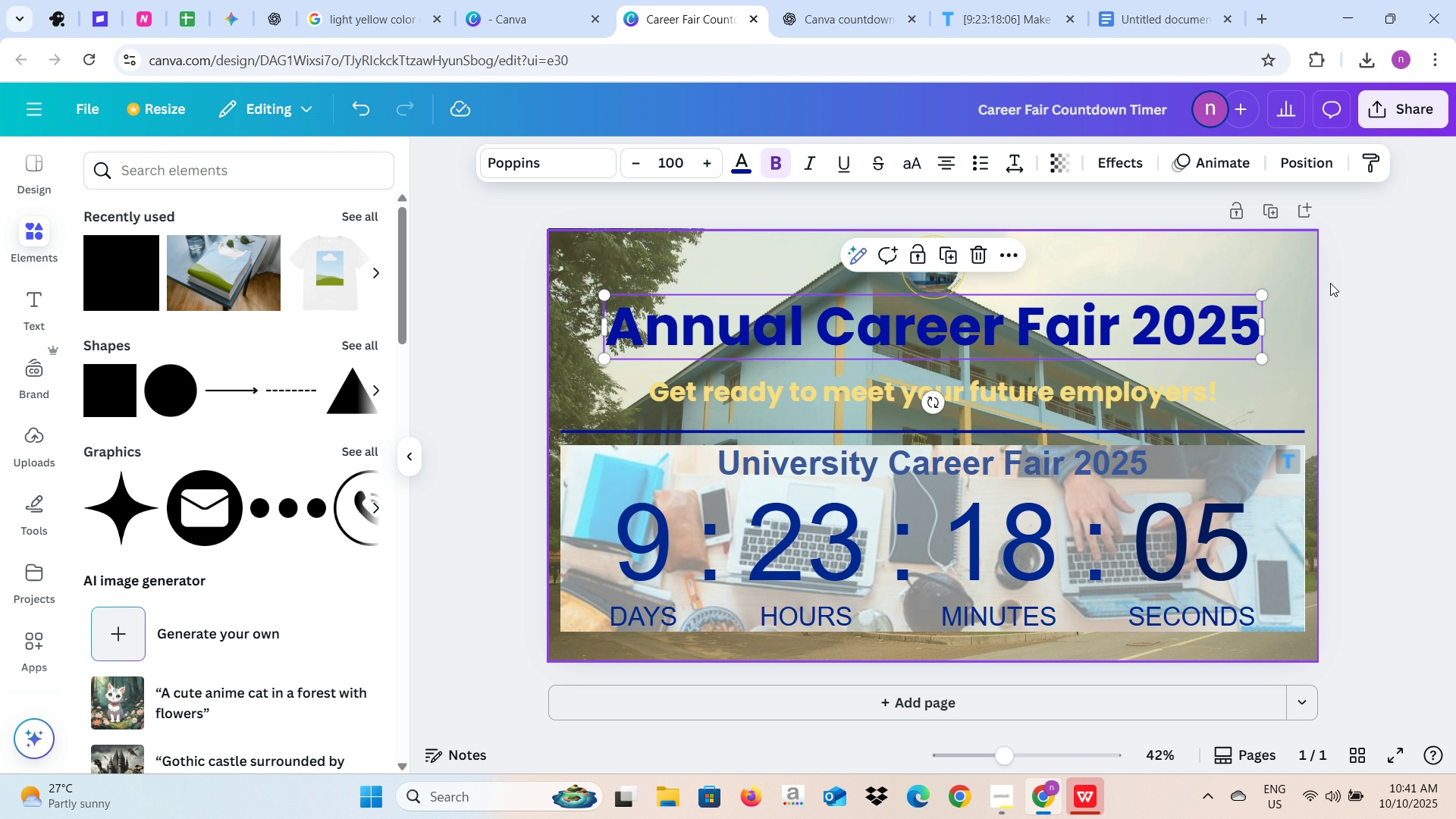 
left_click([1330, 283])
 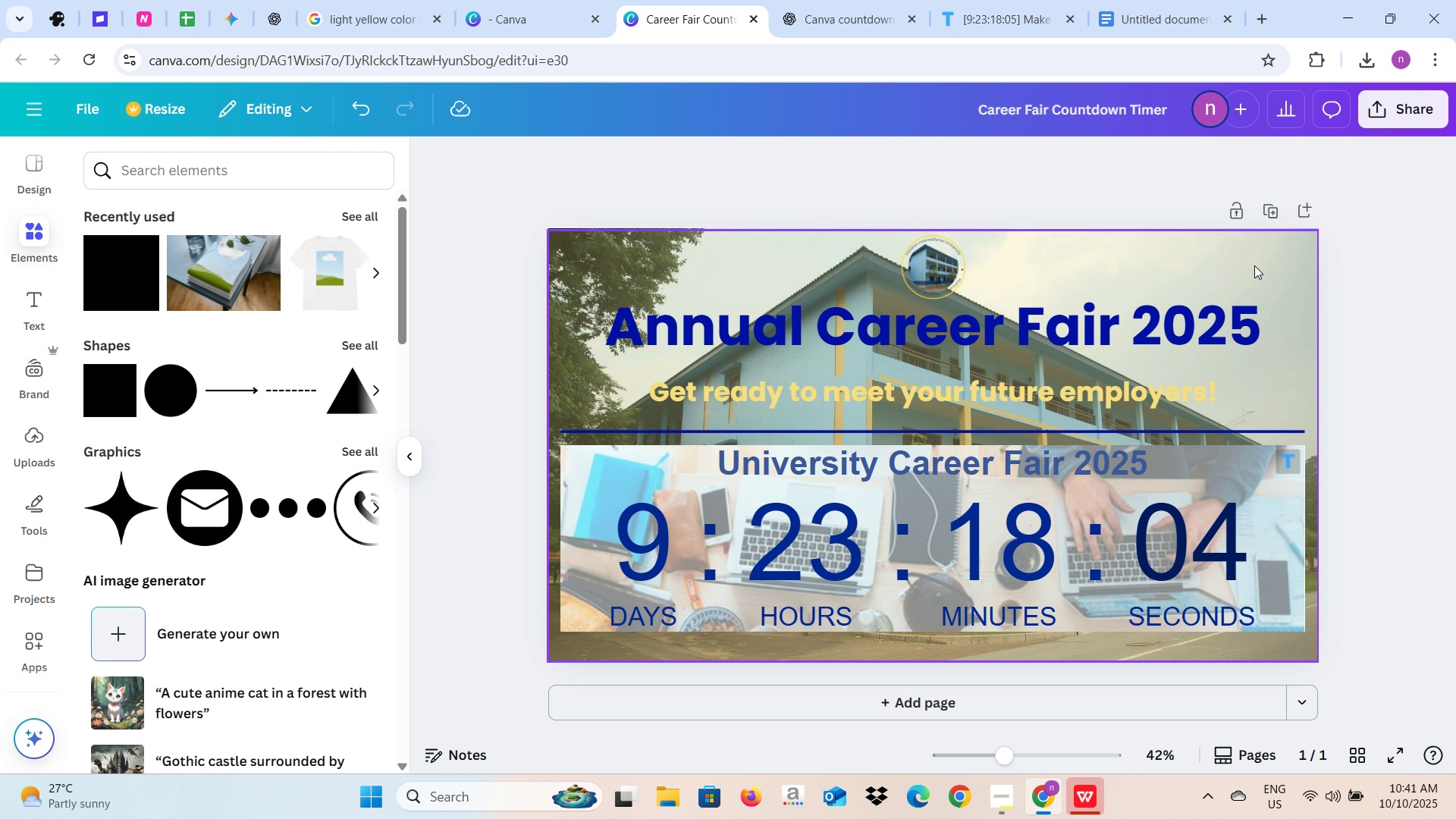 
left_click([1254, 265])
 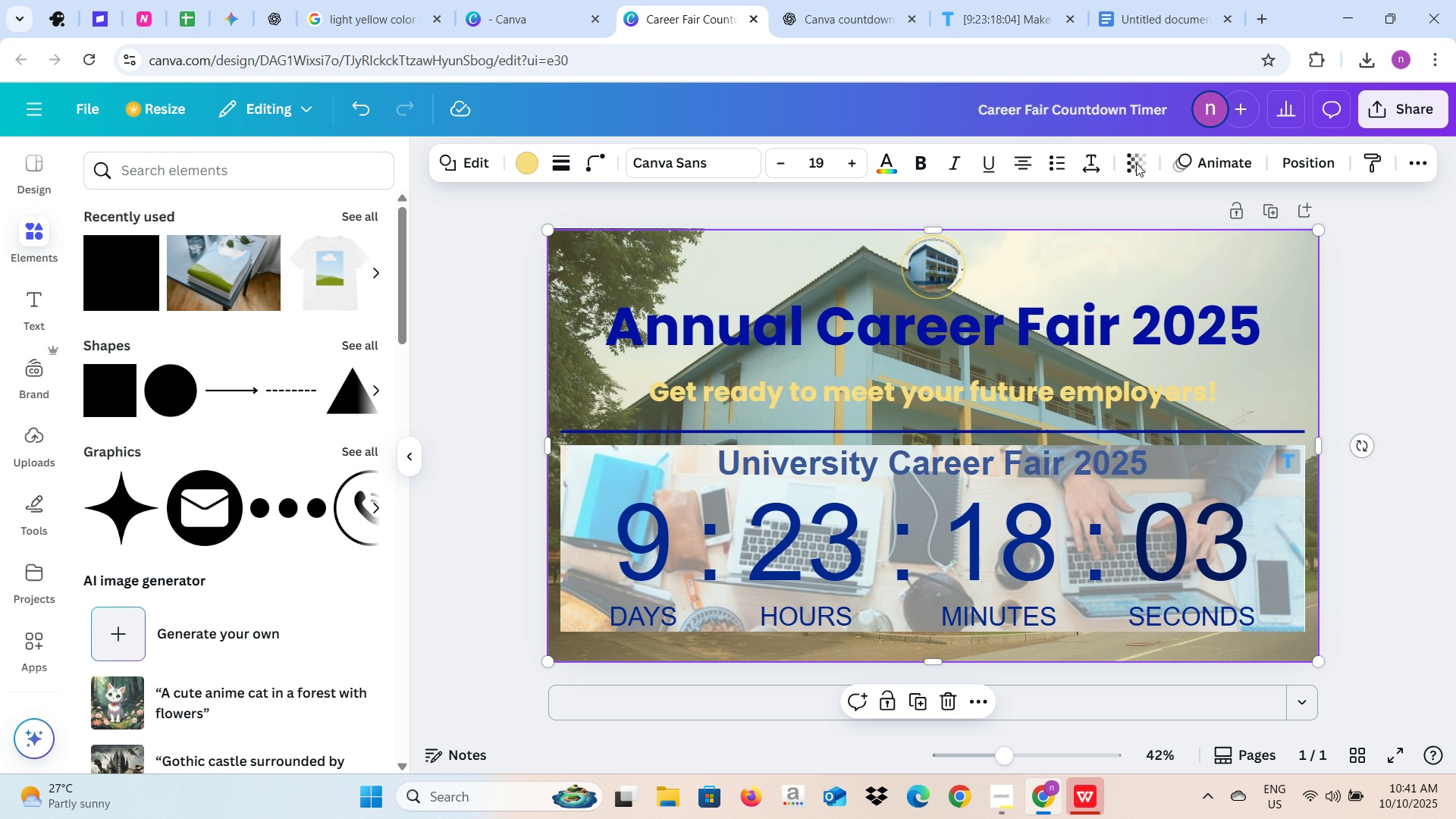 
left_click([1136, 163])
 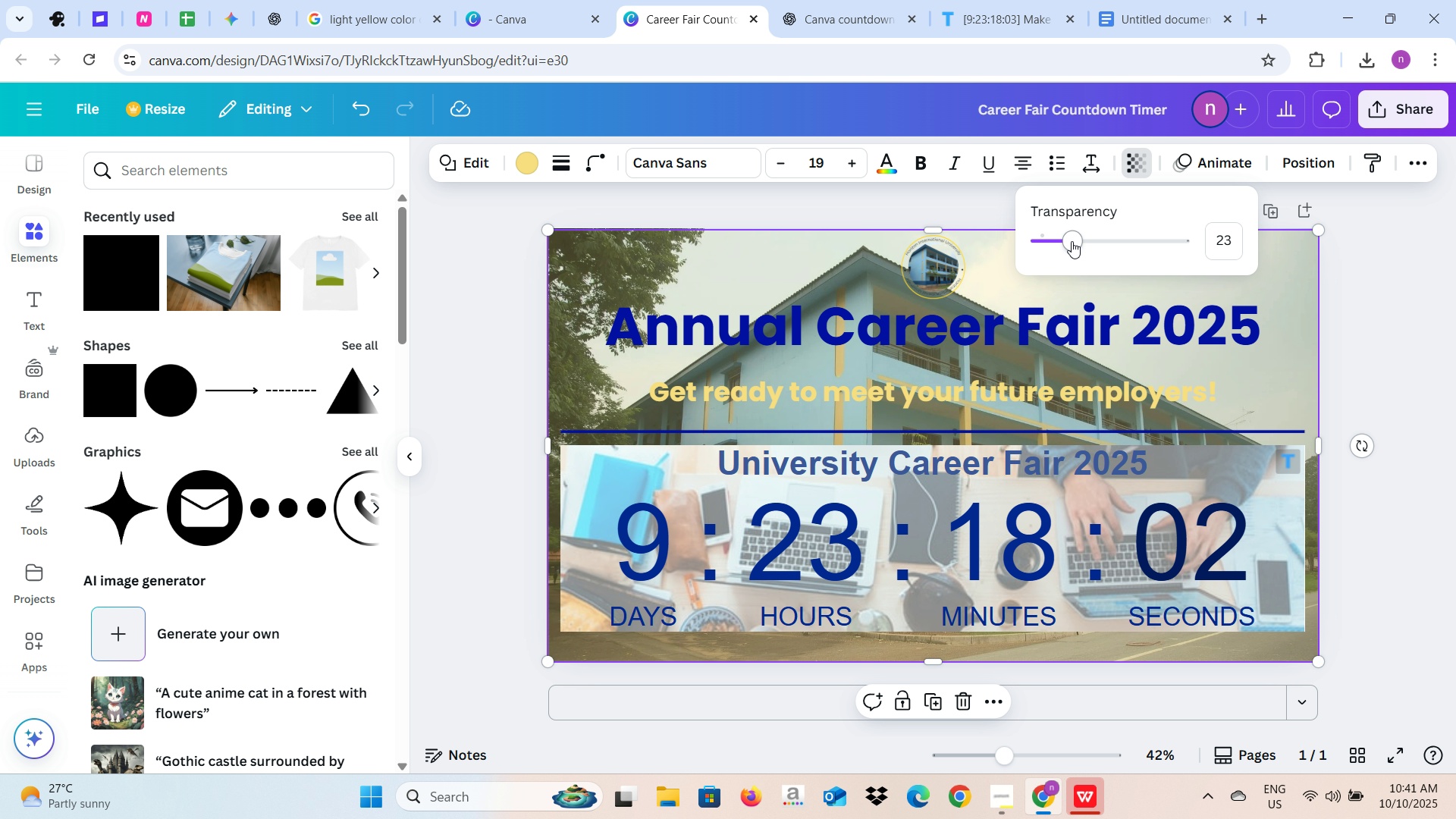 
left_click_drag(start_coordinate=[1067, 241], to_coordinate=[1053, 244])
 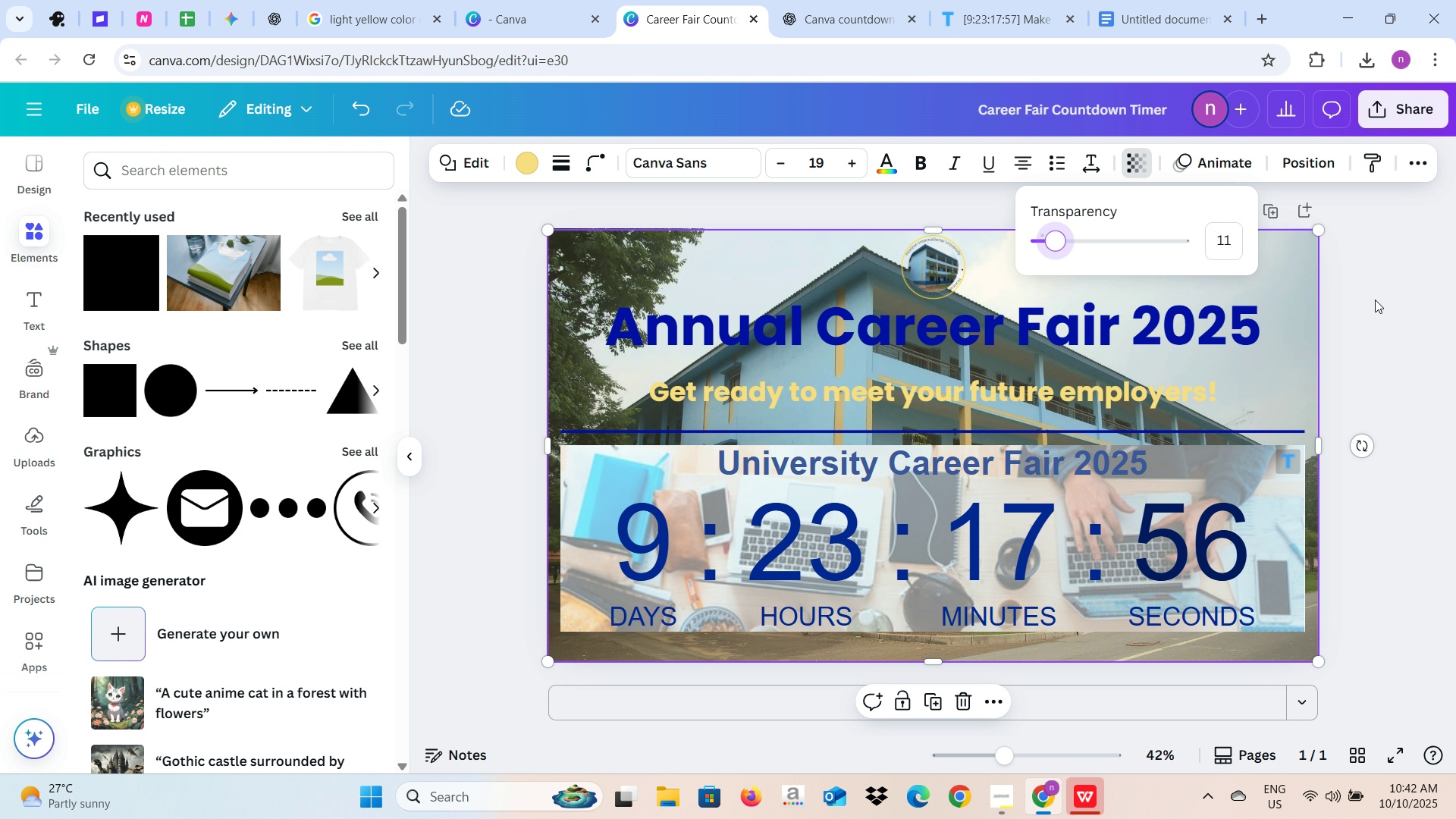 
left_click([1388, 299])
 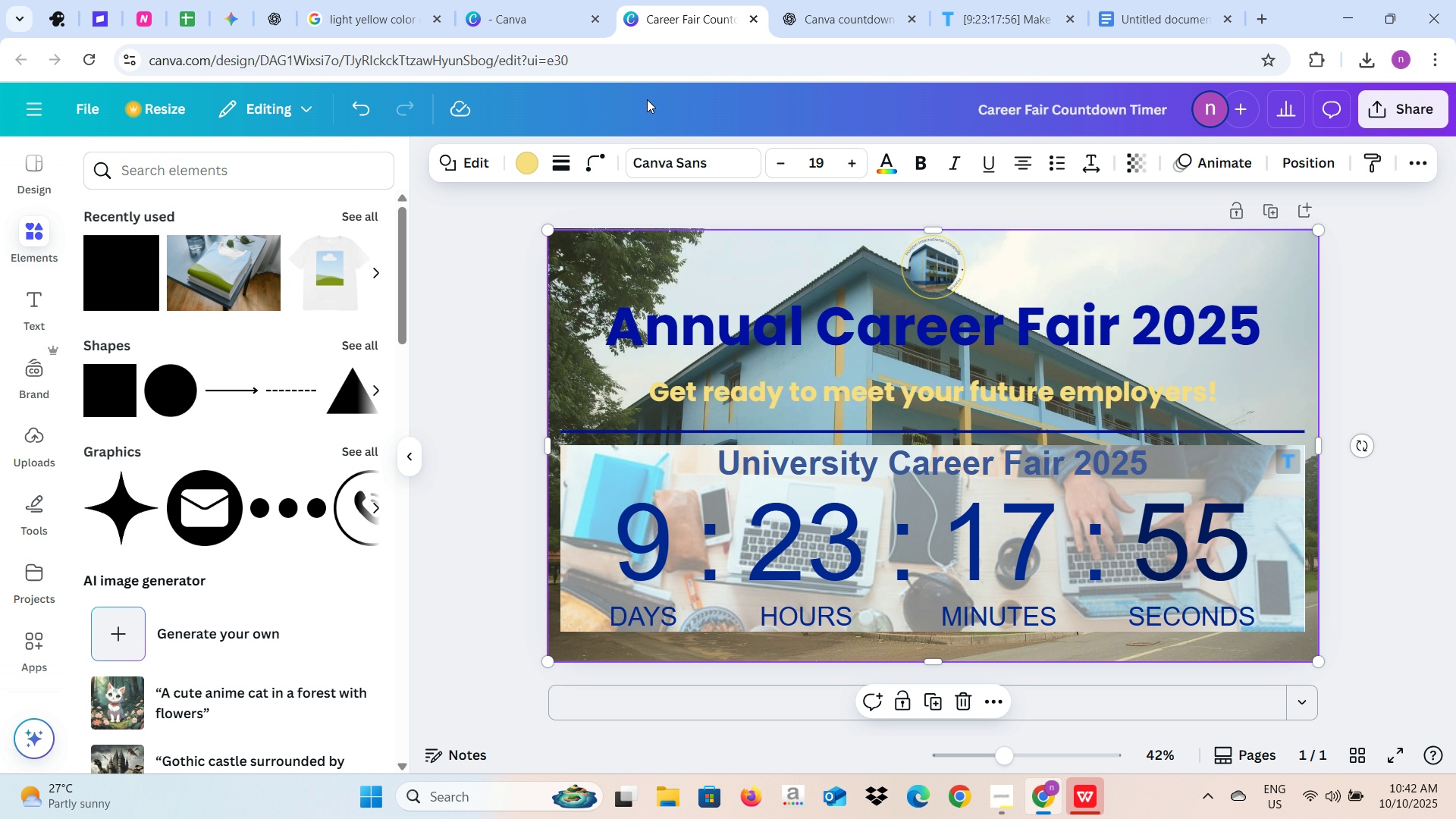 
key(Alt+AltLeft)
 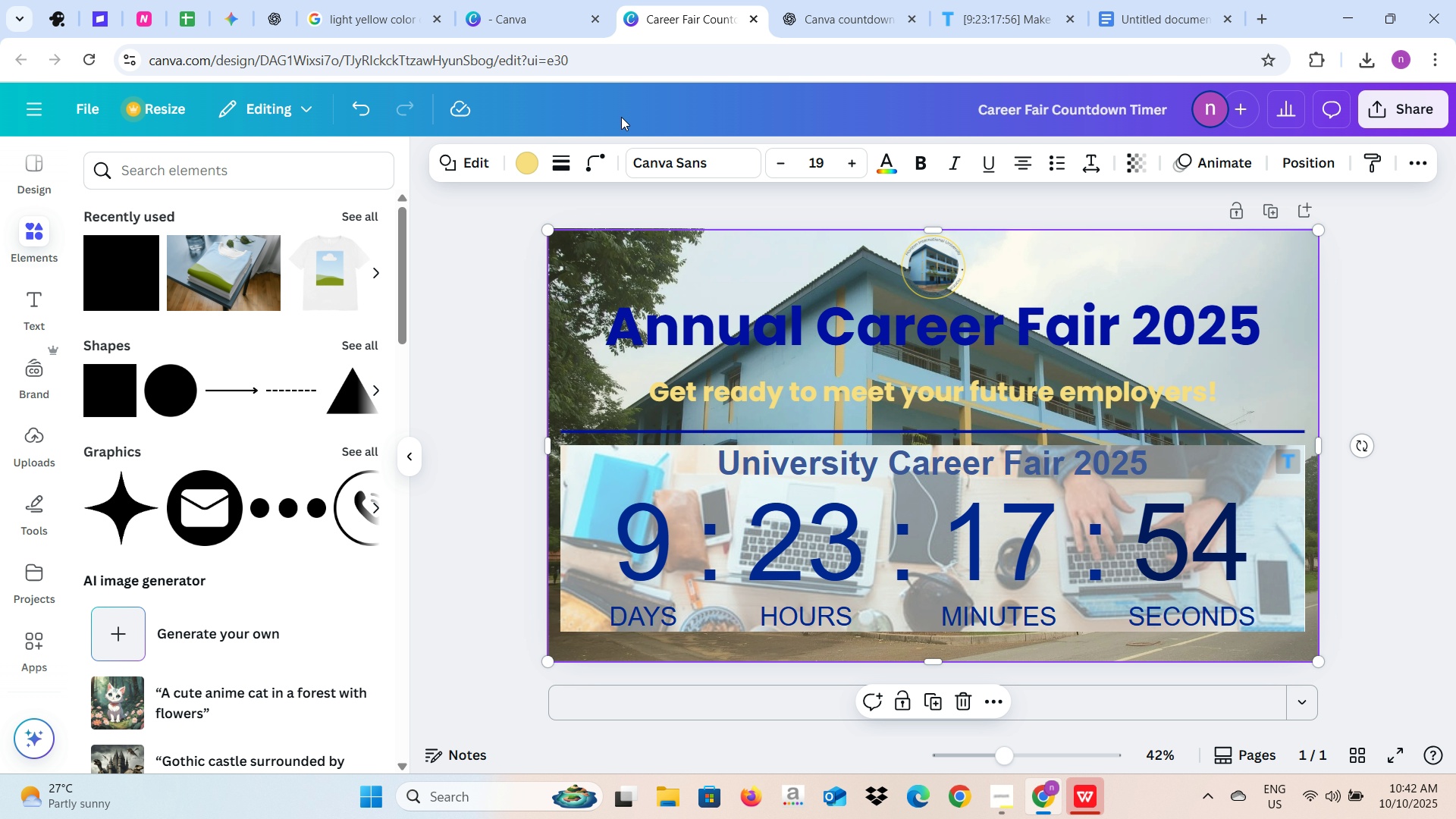 
key(Alt+Tab)
 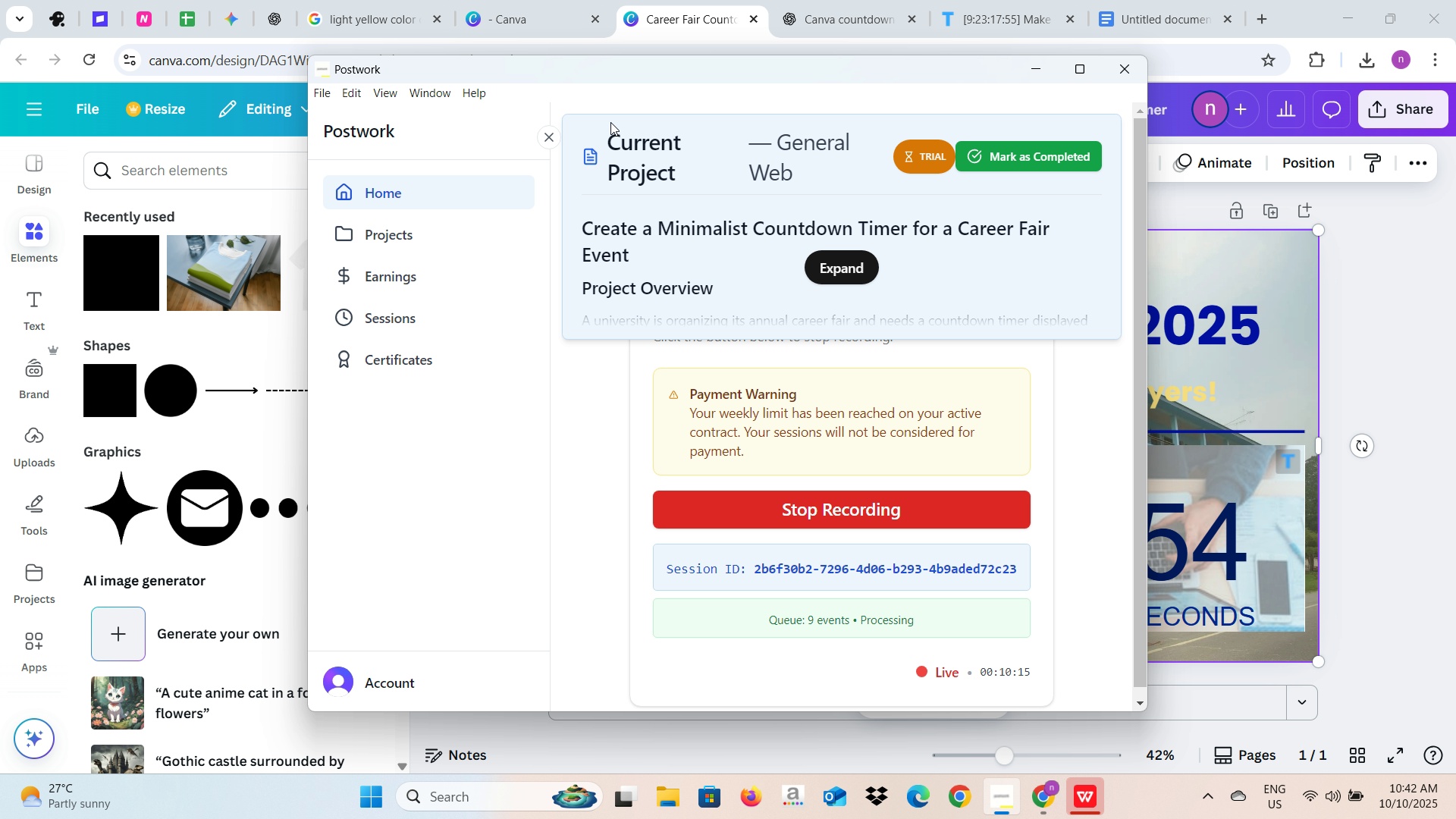 
key(Alt+AltLeft)